 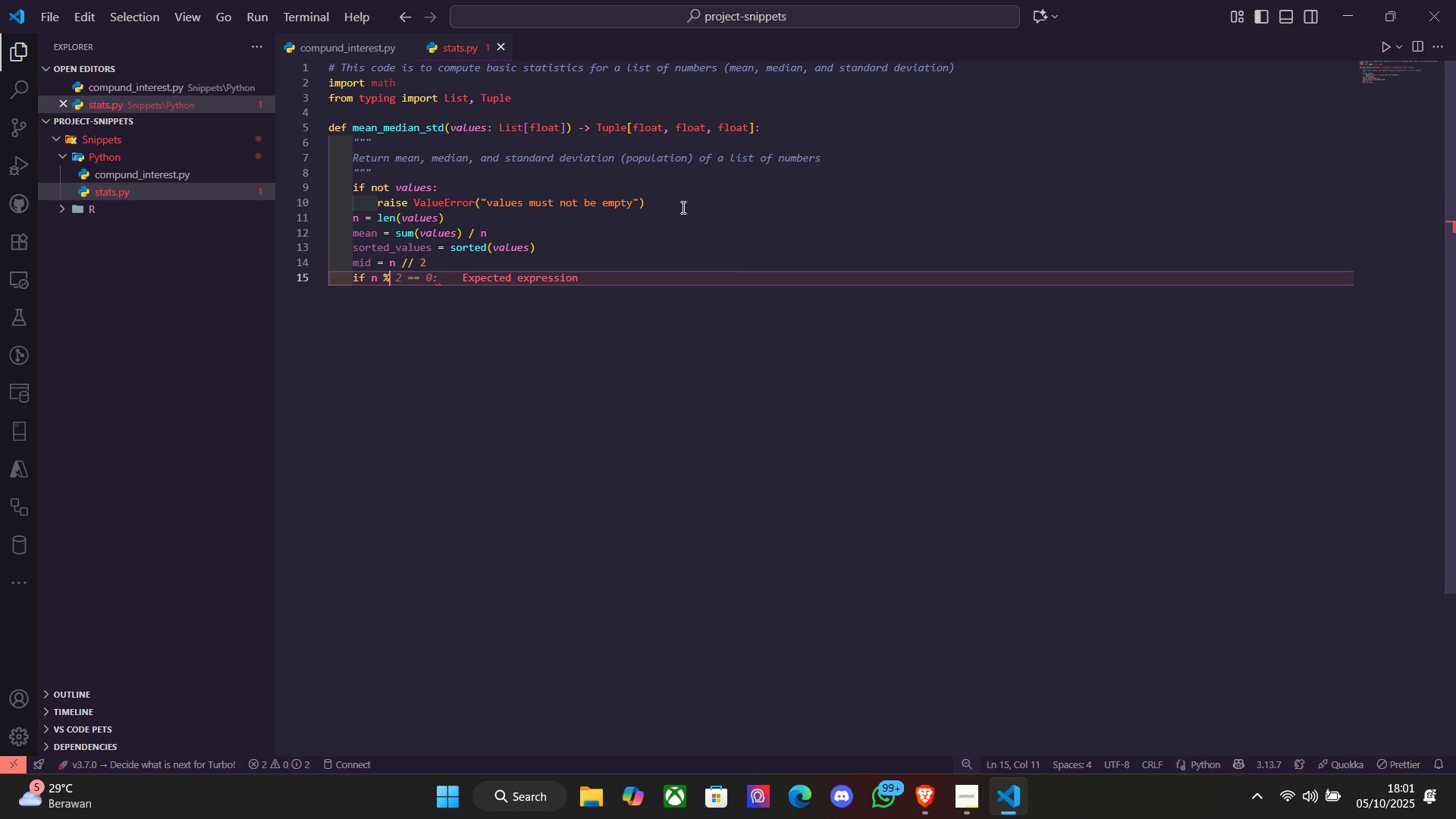 
key(Space)
 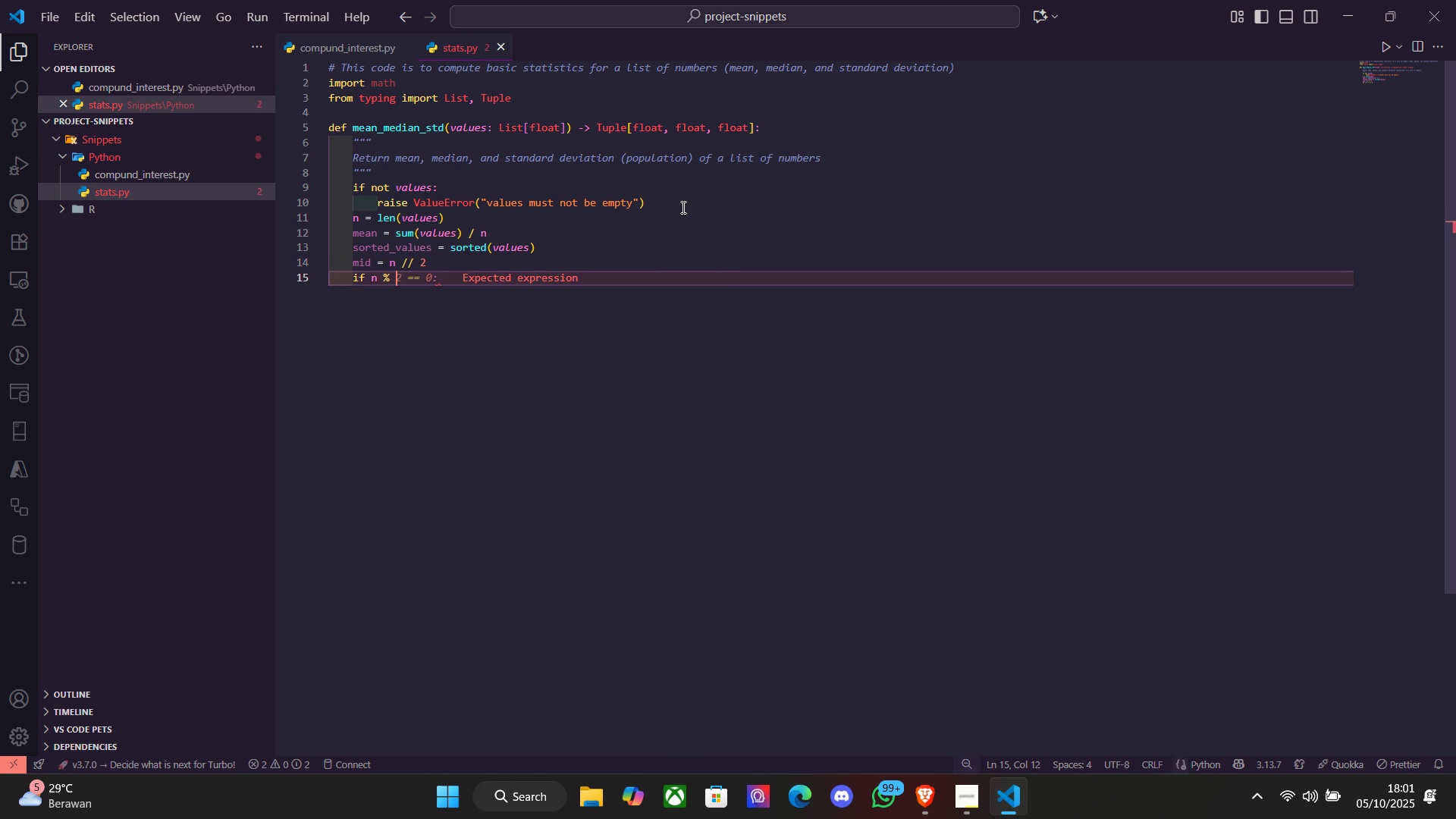 
key(2)
 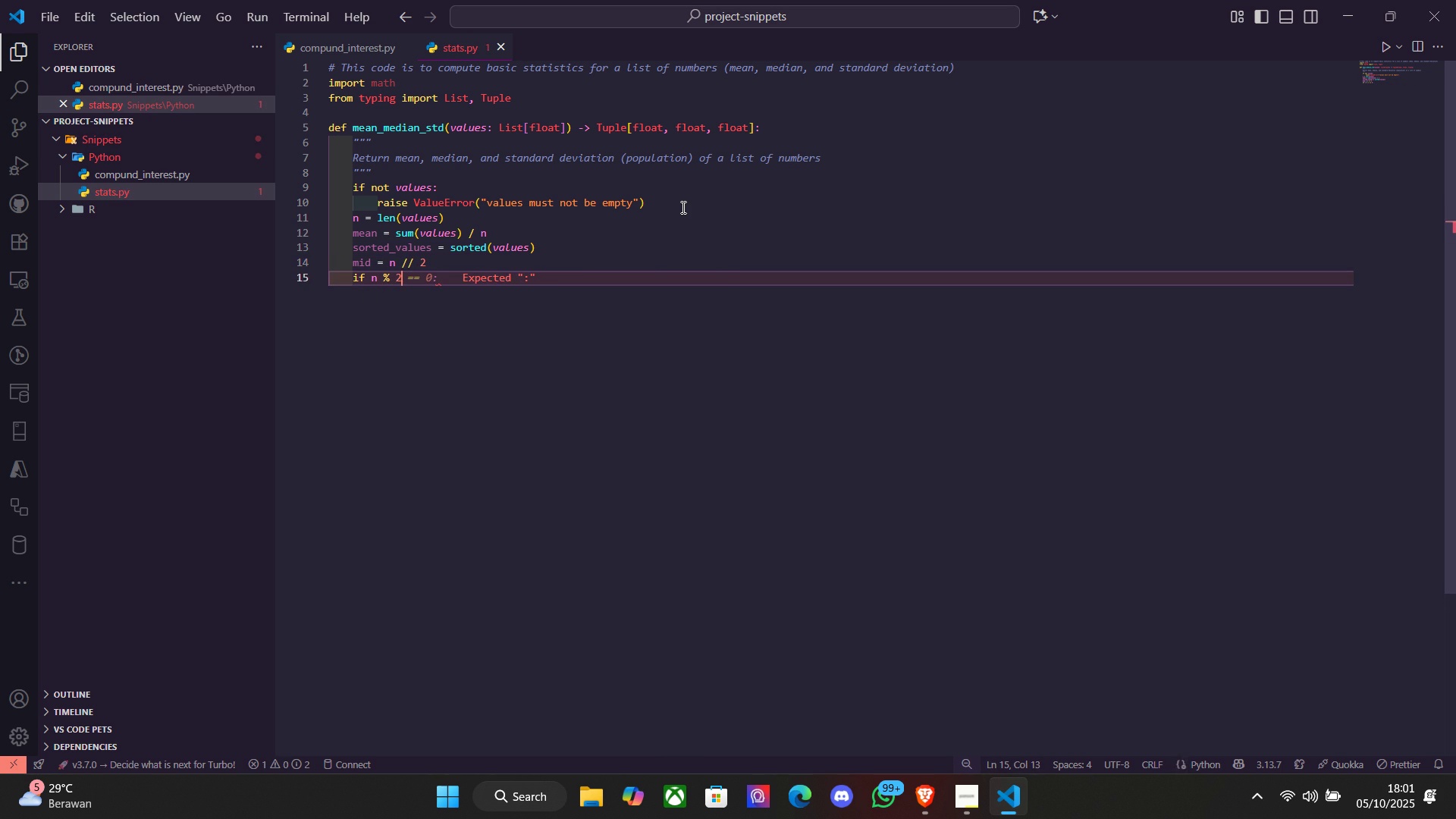 
key(Space)
 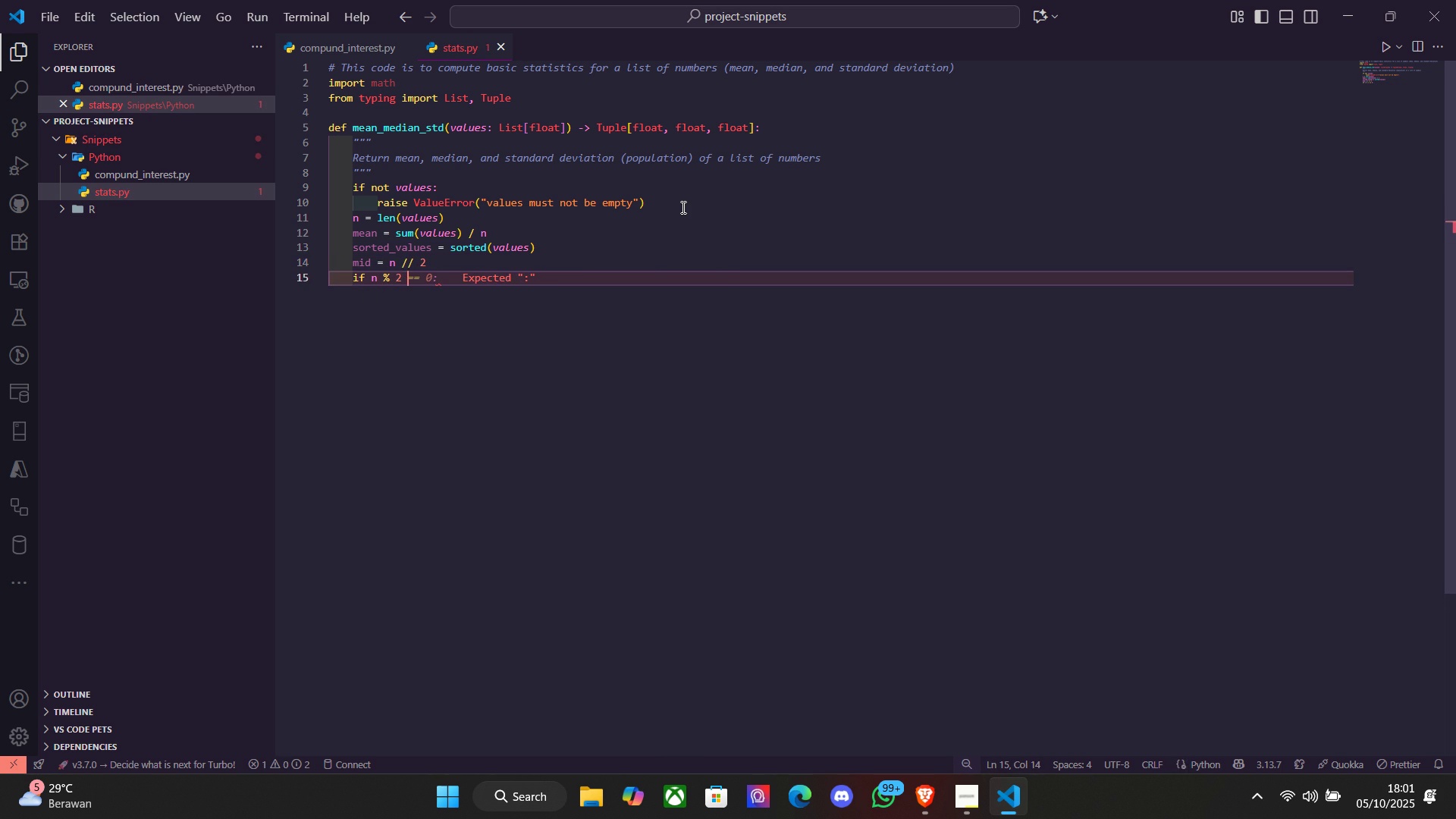 
key(Equal)
 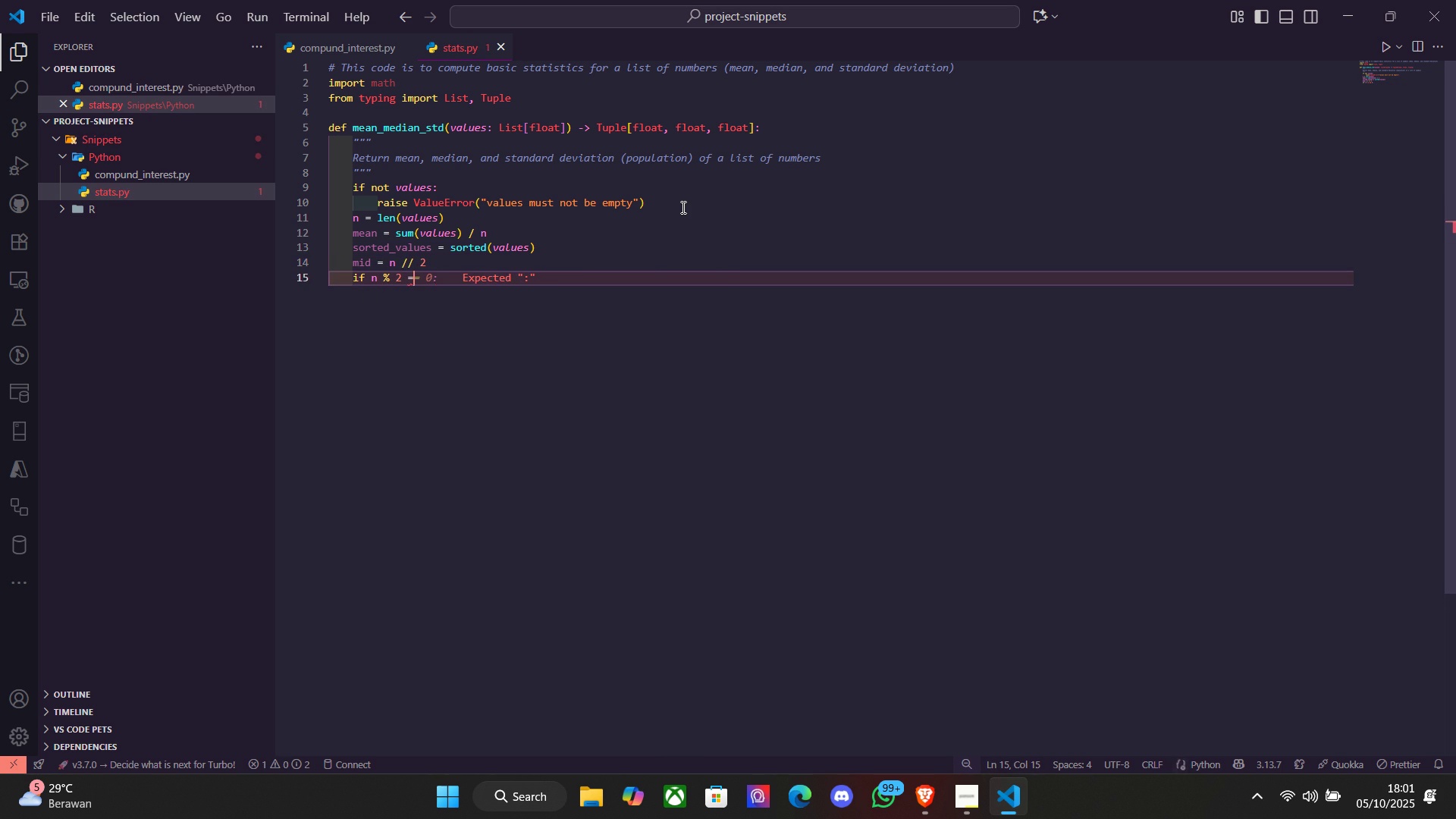 
key(Equal)
 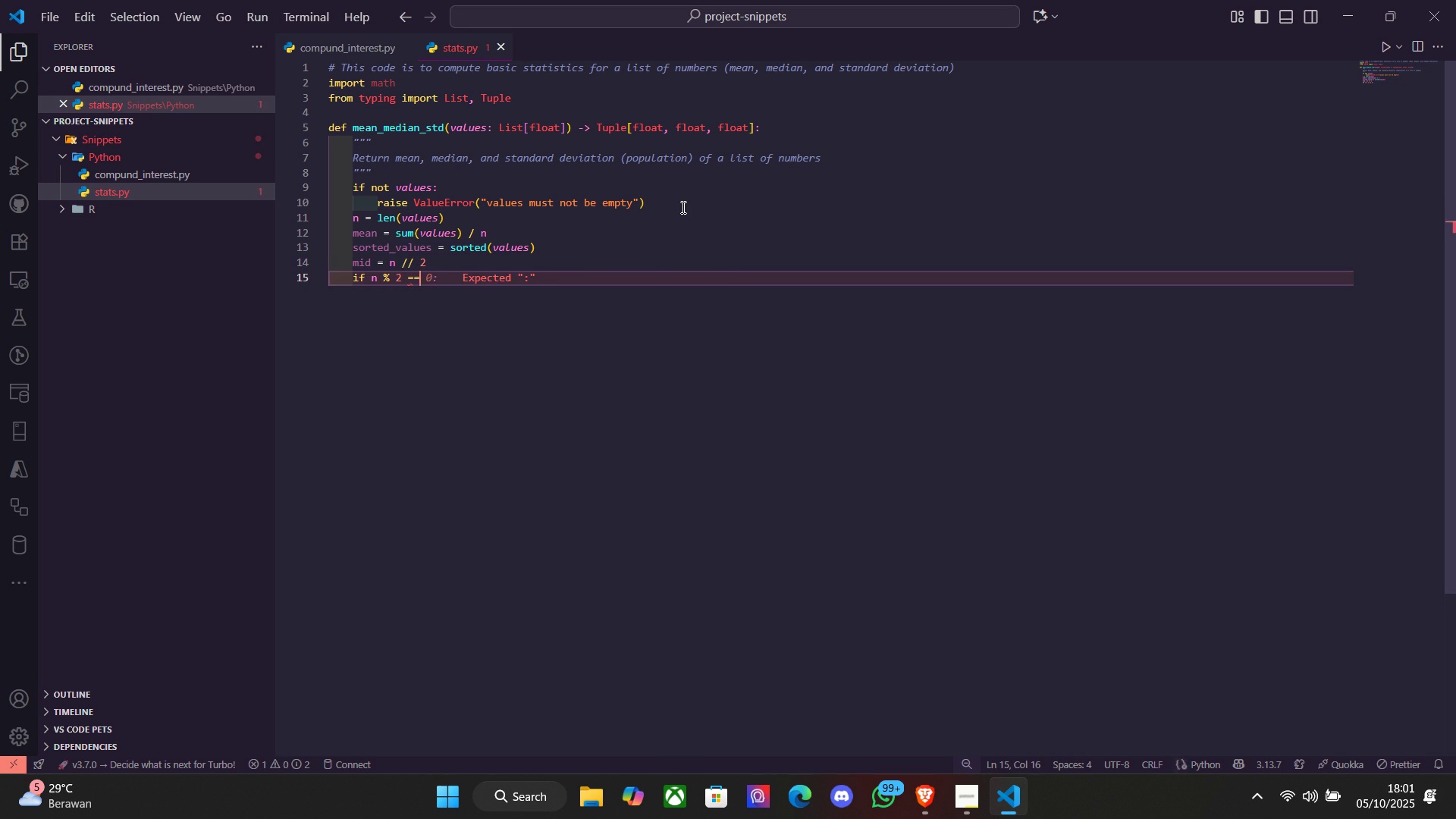 
key(Equal)
 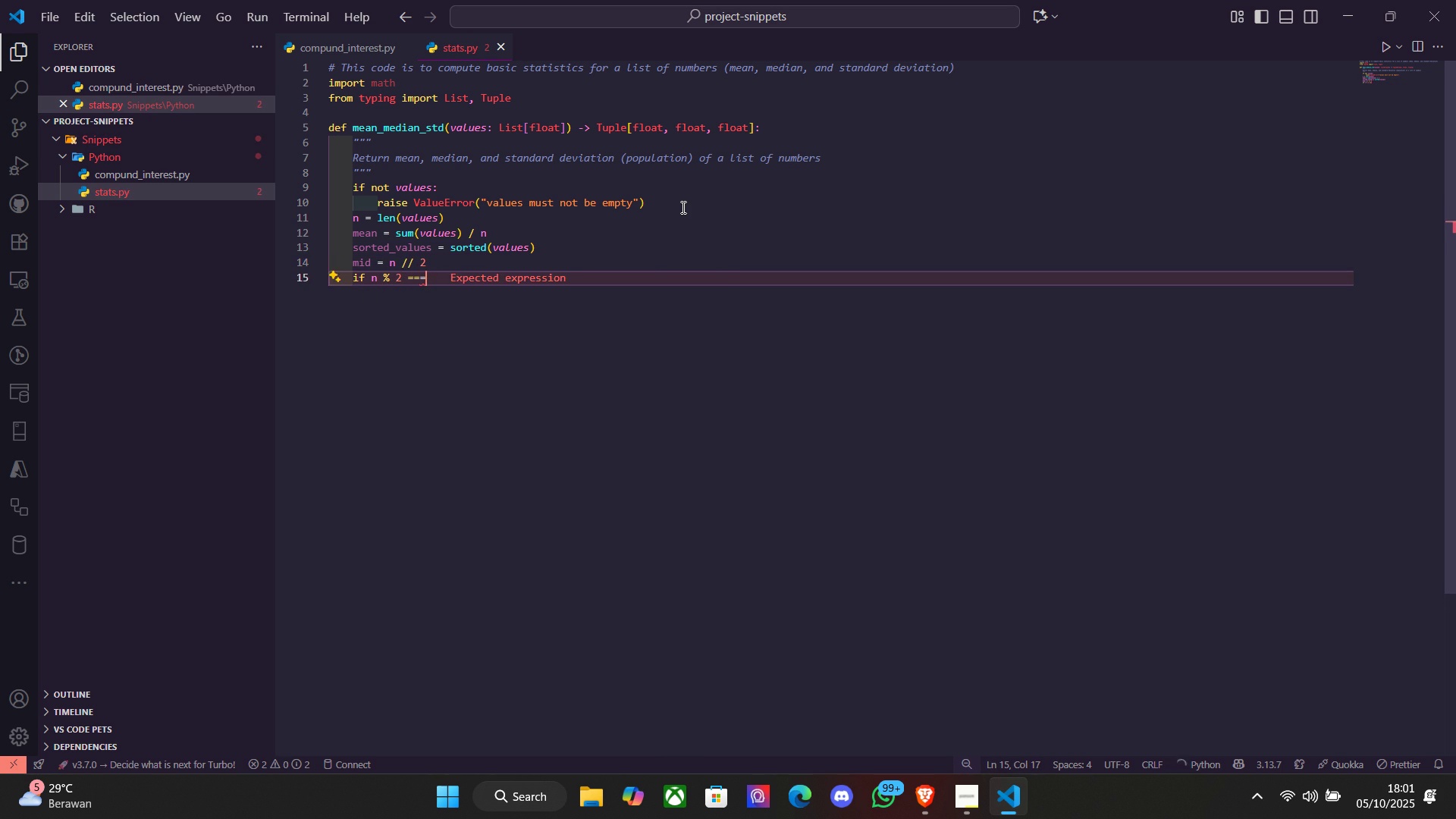 
key(Backspace)
 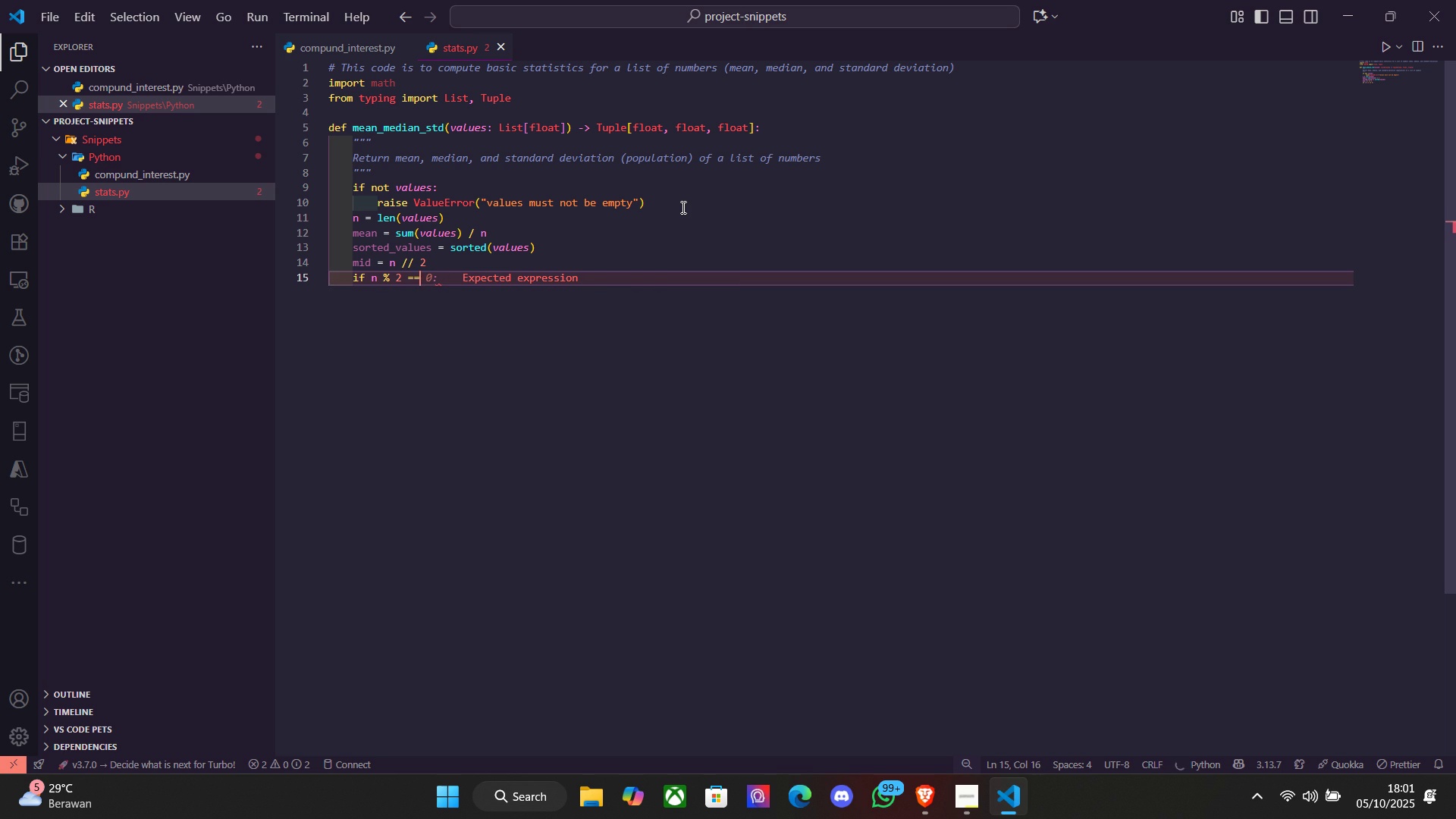 
key(Space)
 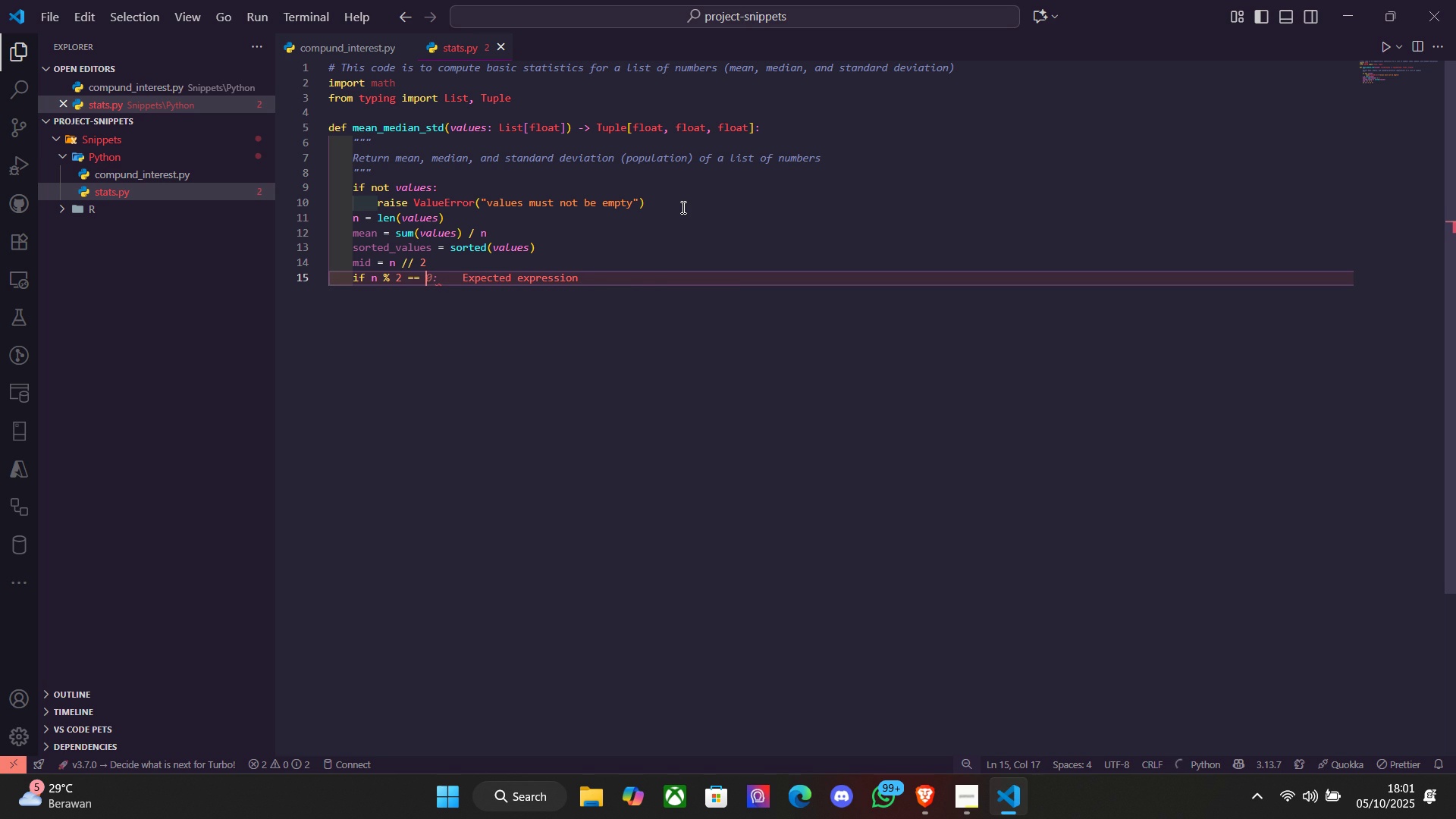 
key(1)